 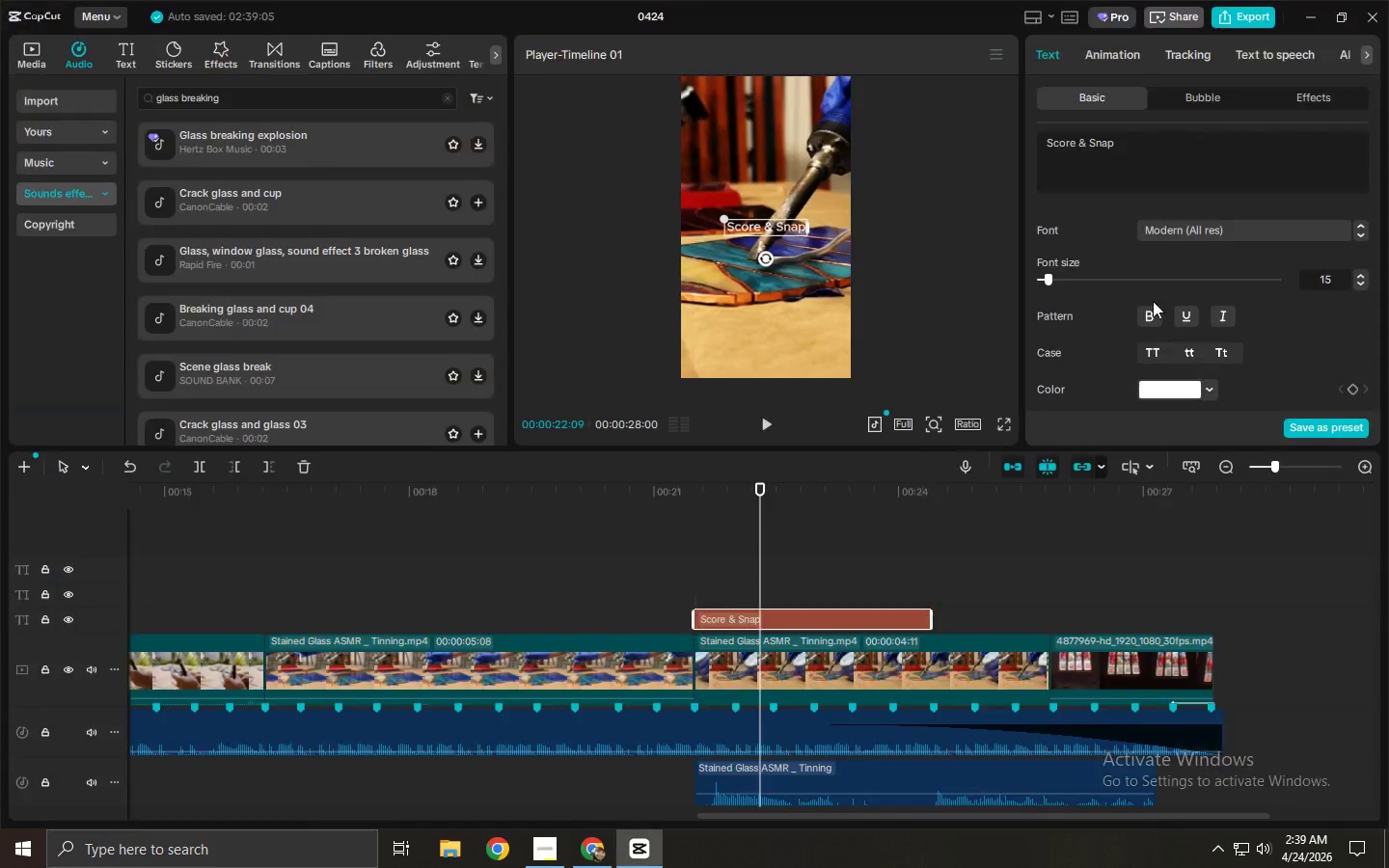 
key(Control+A)
 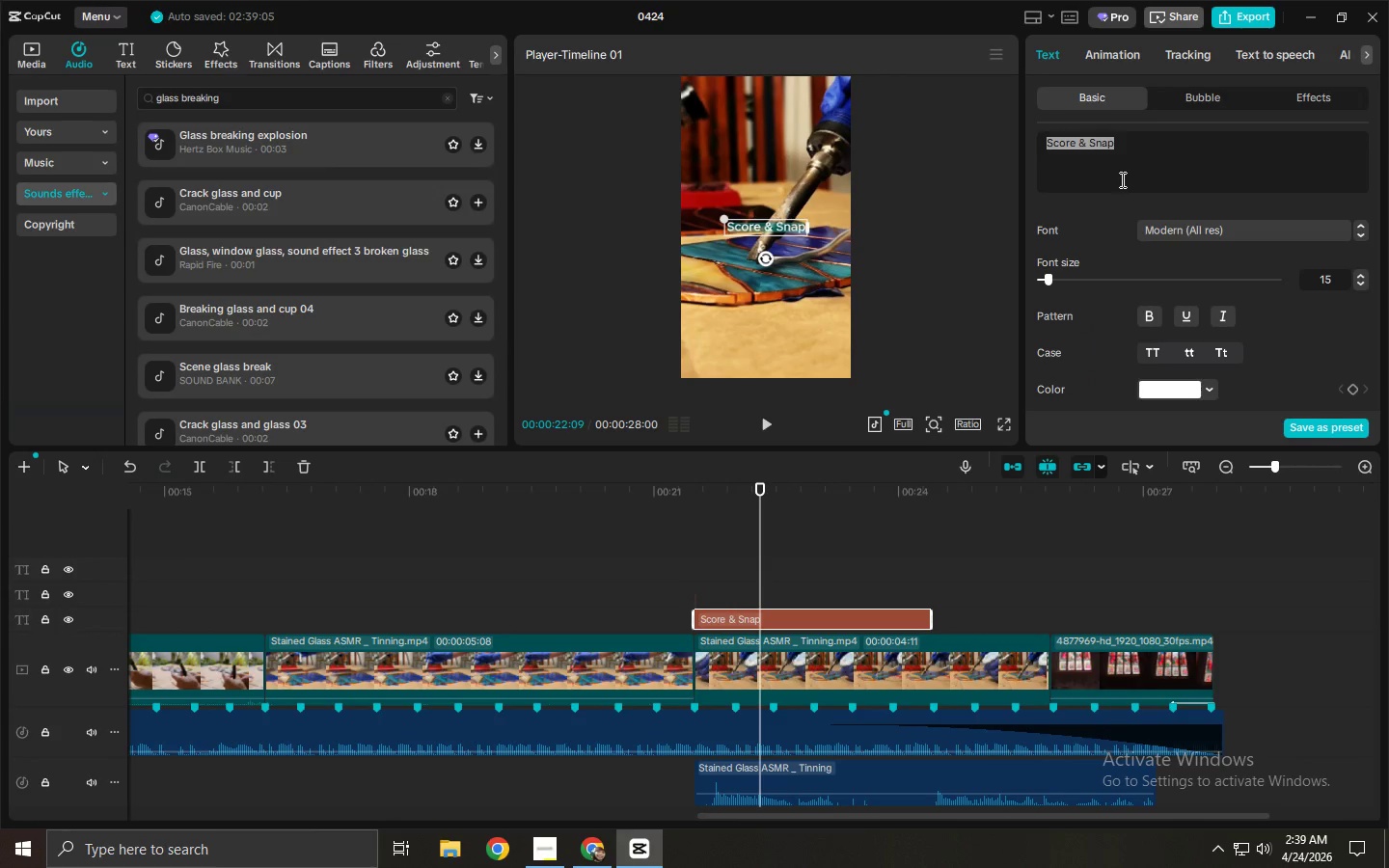 
key(Control+V)
 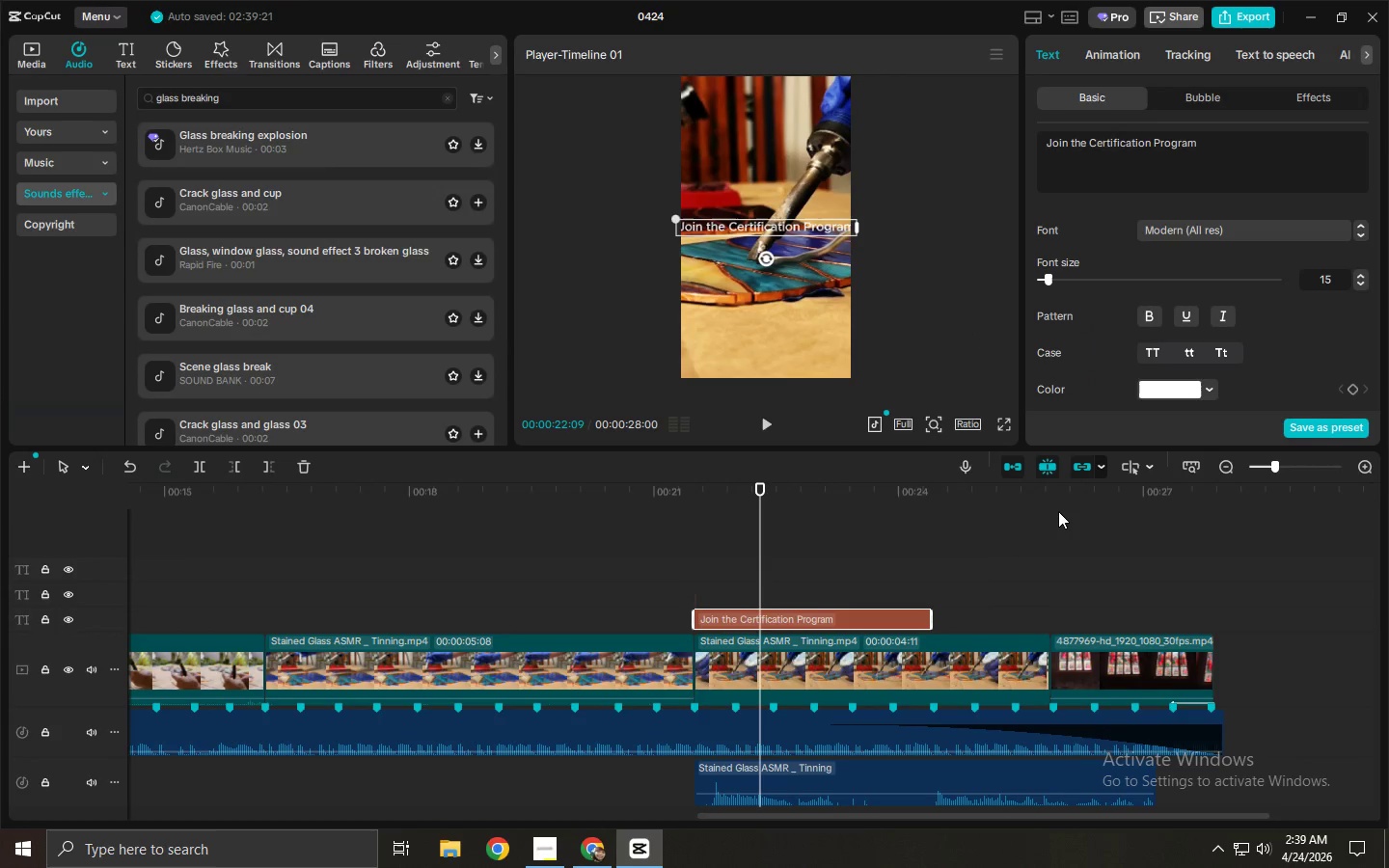 
double_click([1360, 285])
 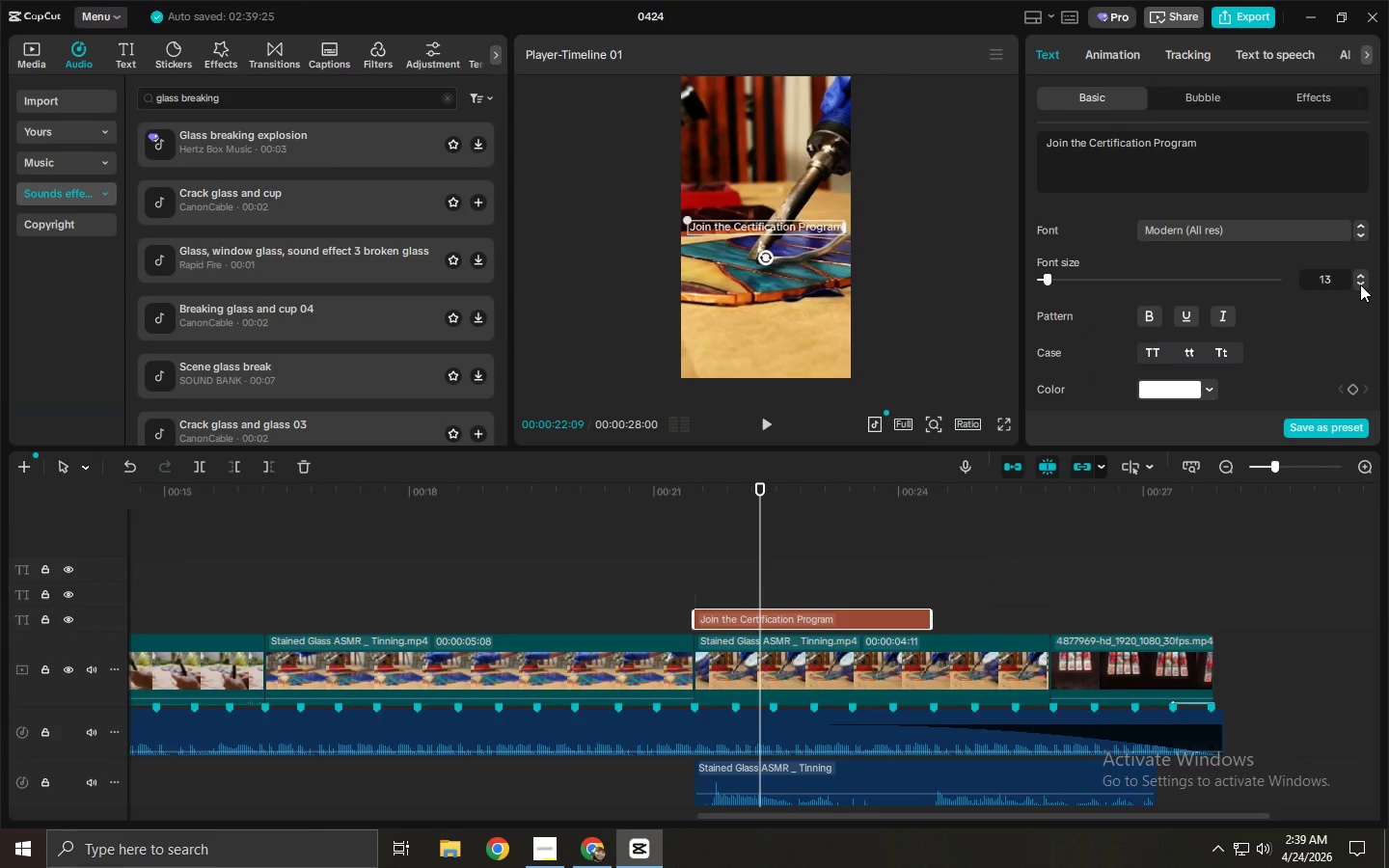 
triple_click([1360, 285])
 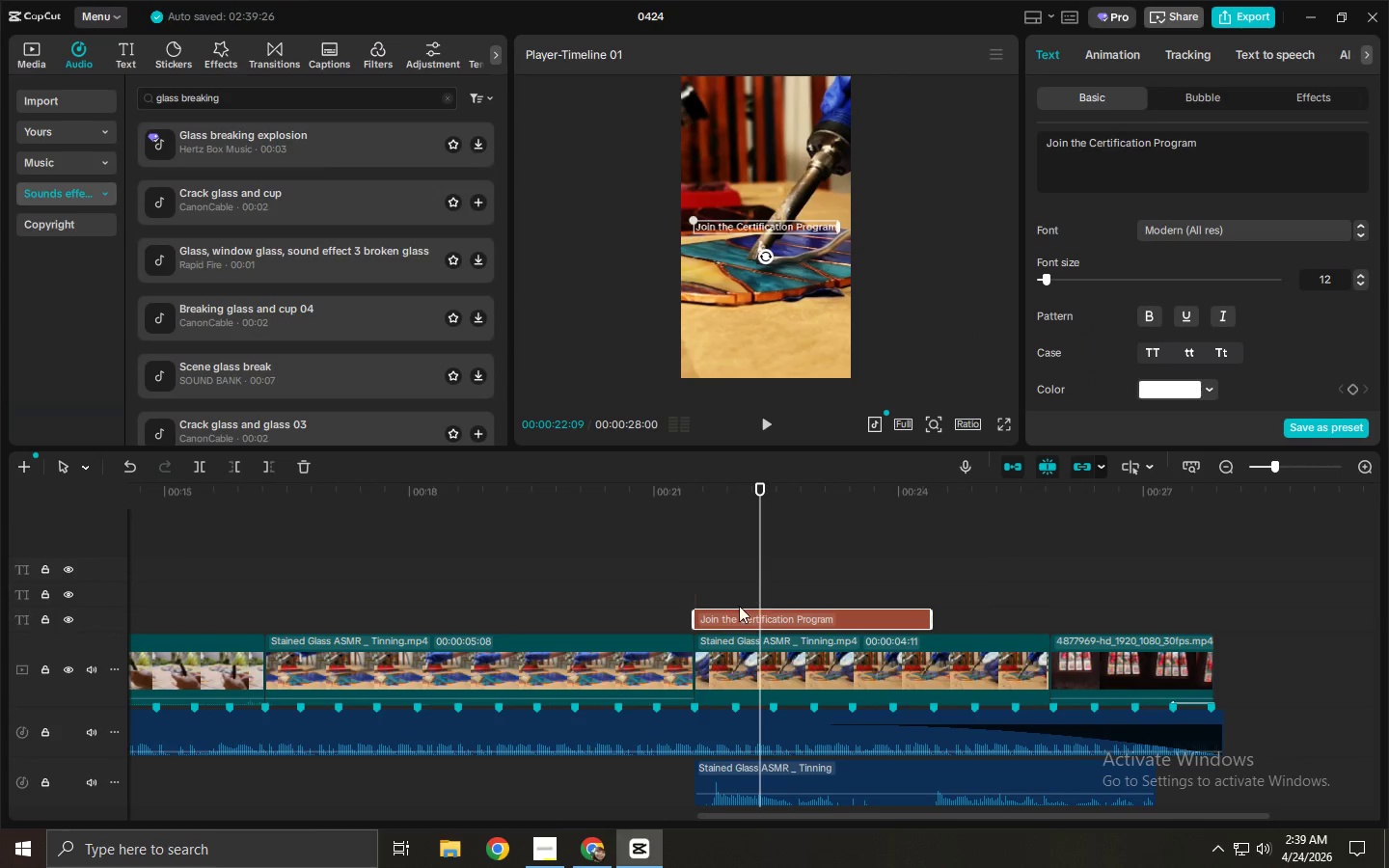 
left_click_drag(start_coordinate=[950, 610], to_coordinate=[183, 562])
 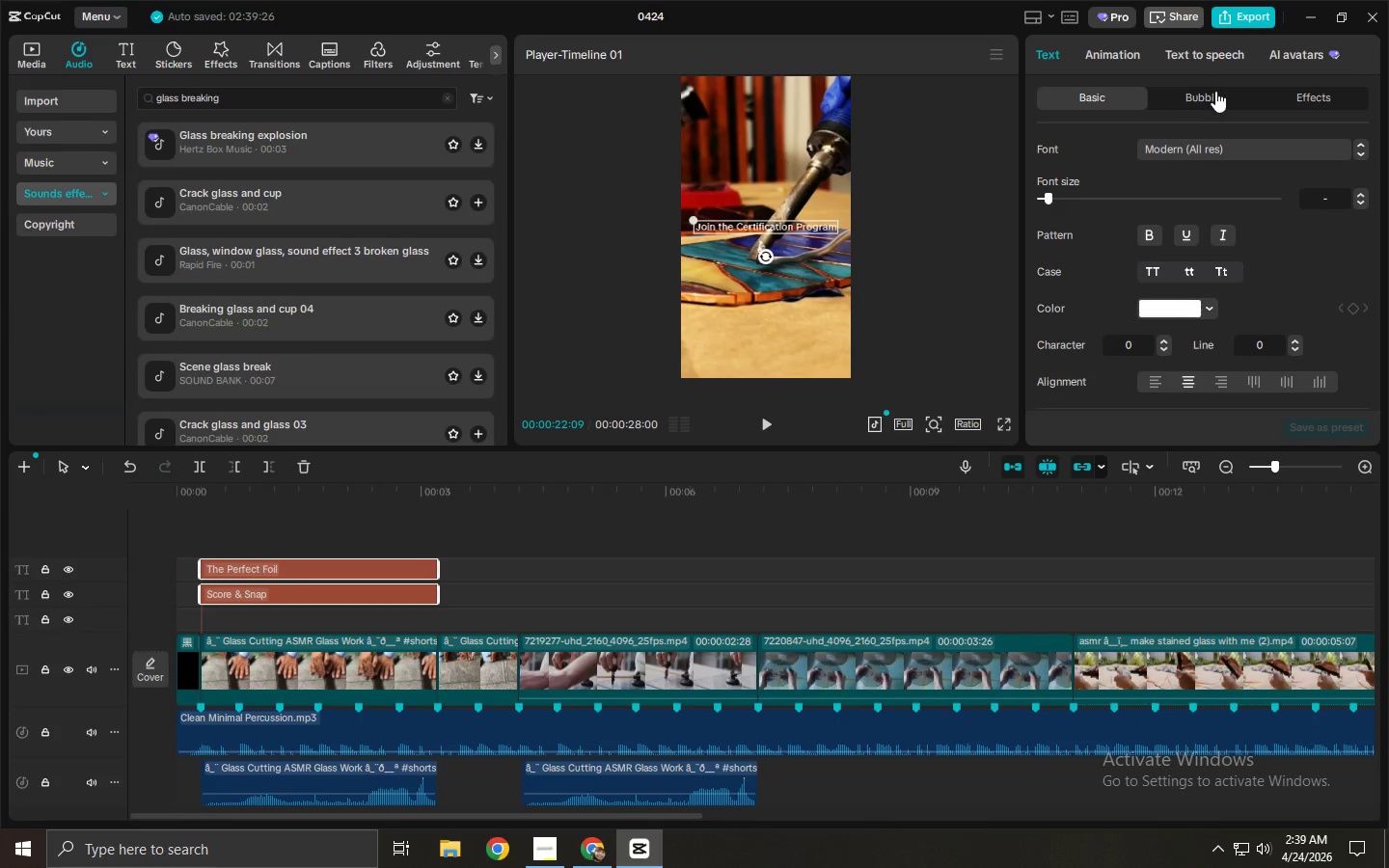 
left_click([1101, 66])
 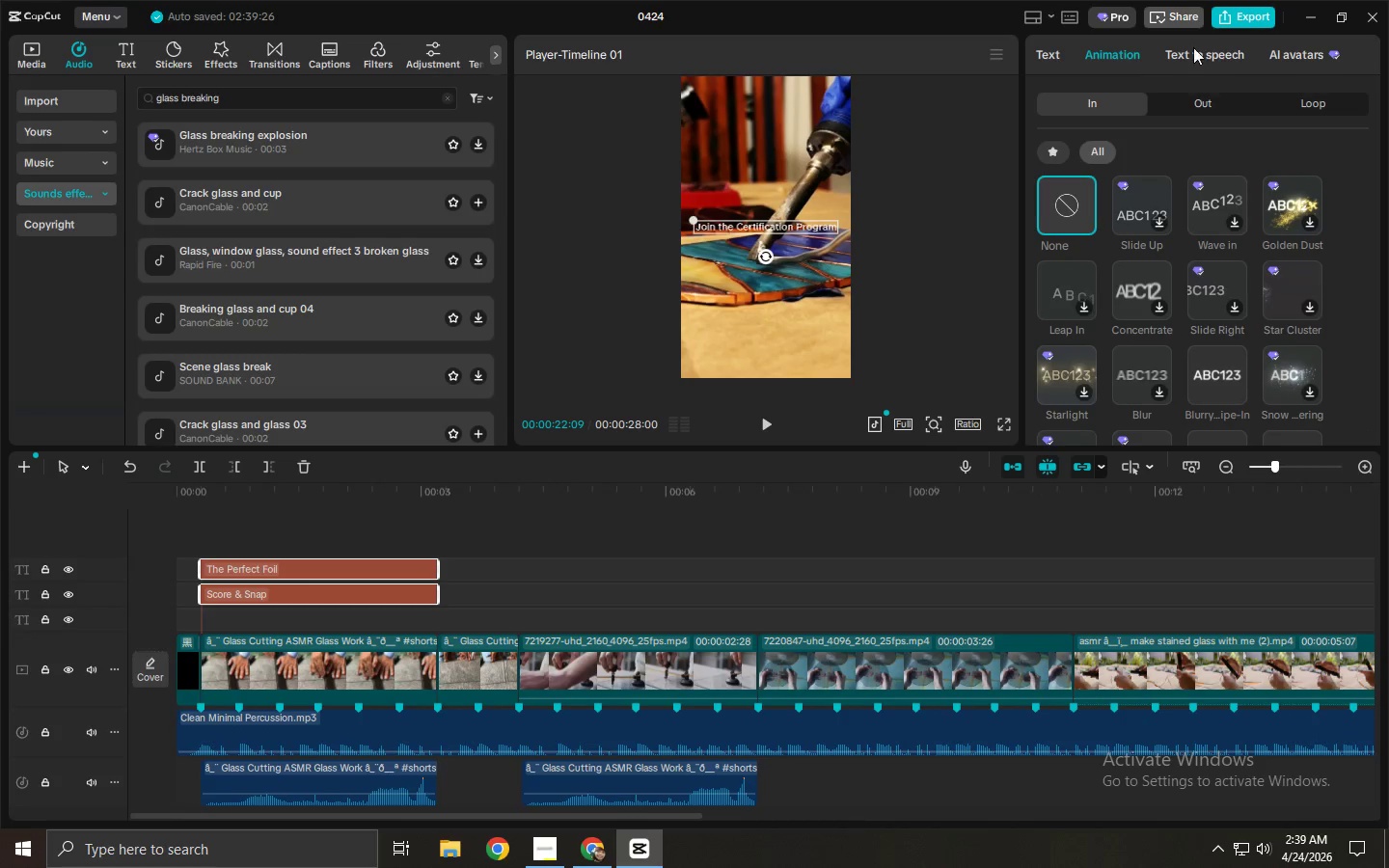 
left_click([1196, 46])
 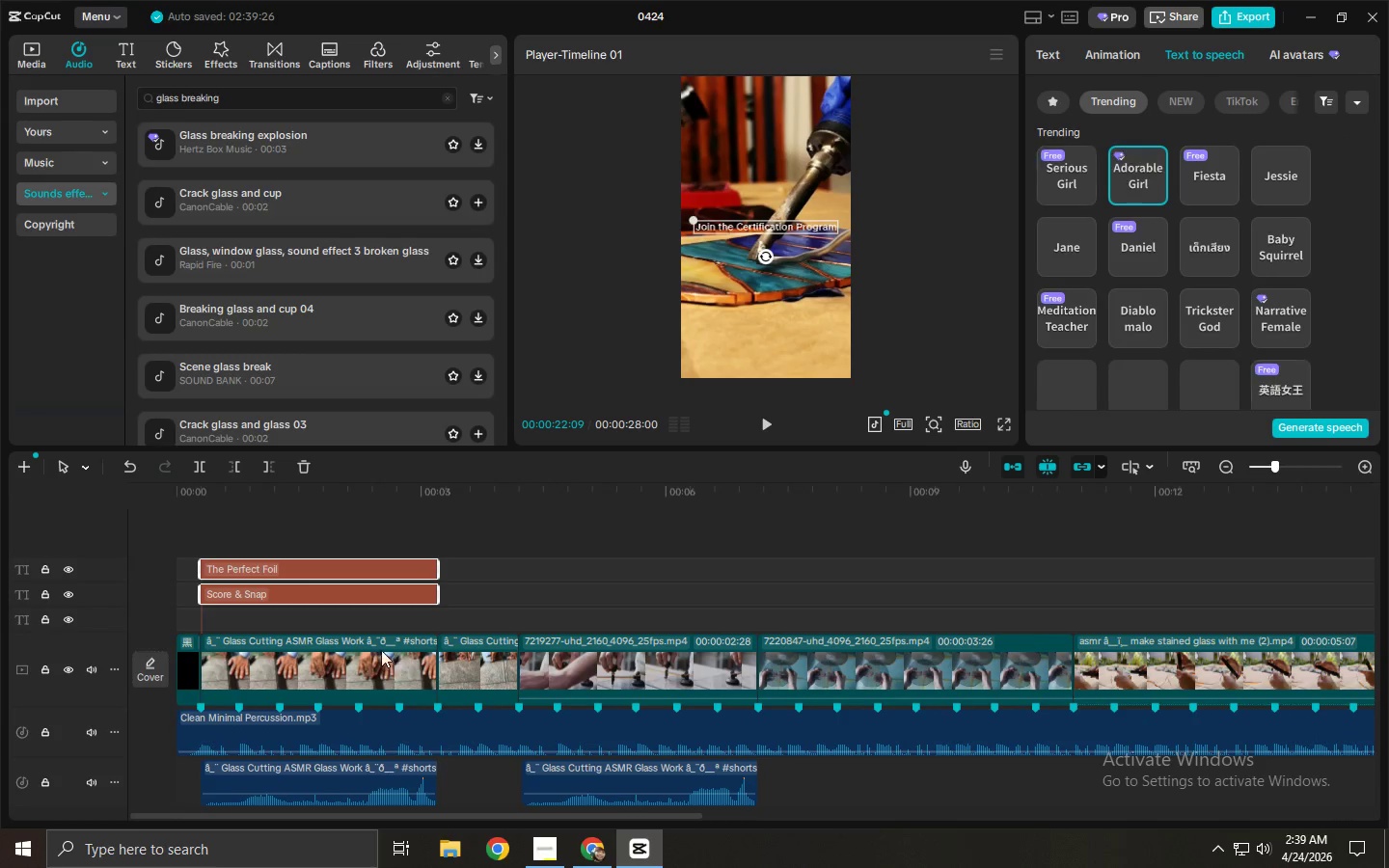 
left_click([318, 593])
 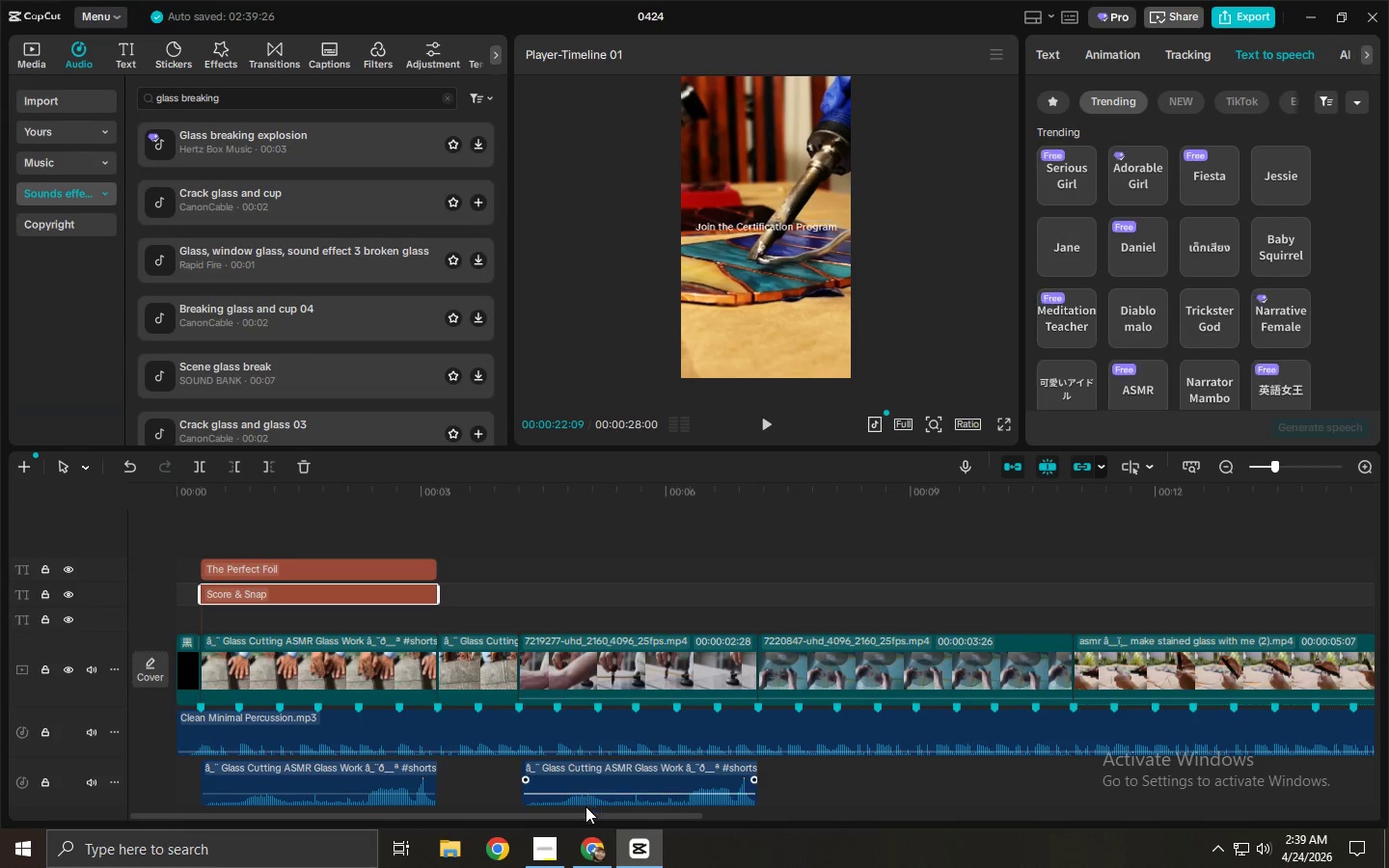 
left_click_drag(start_coordinate=[586, 808], to_coordinate=[717, 810])
 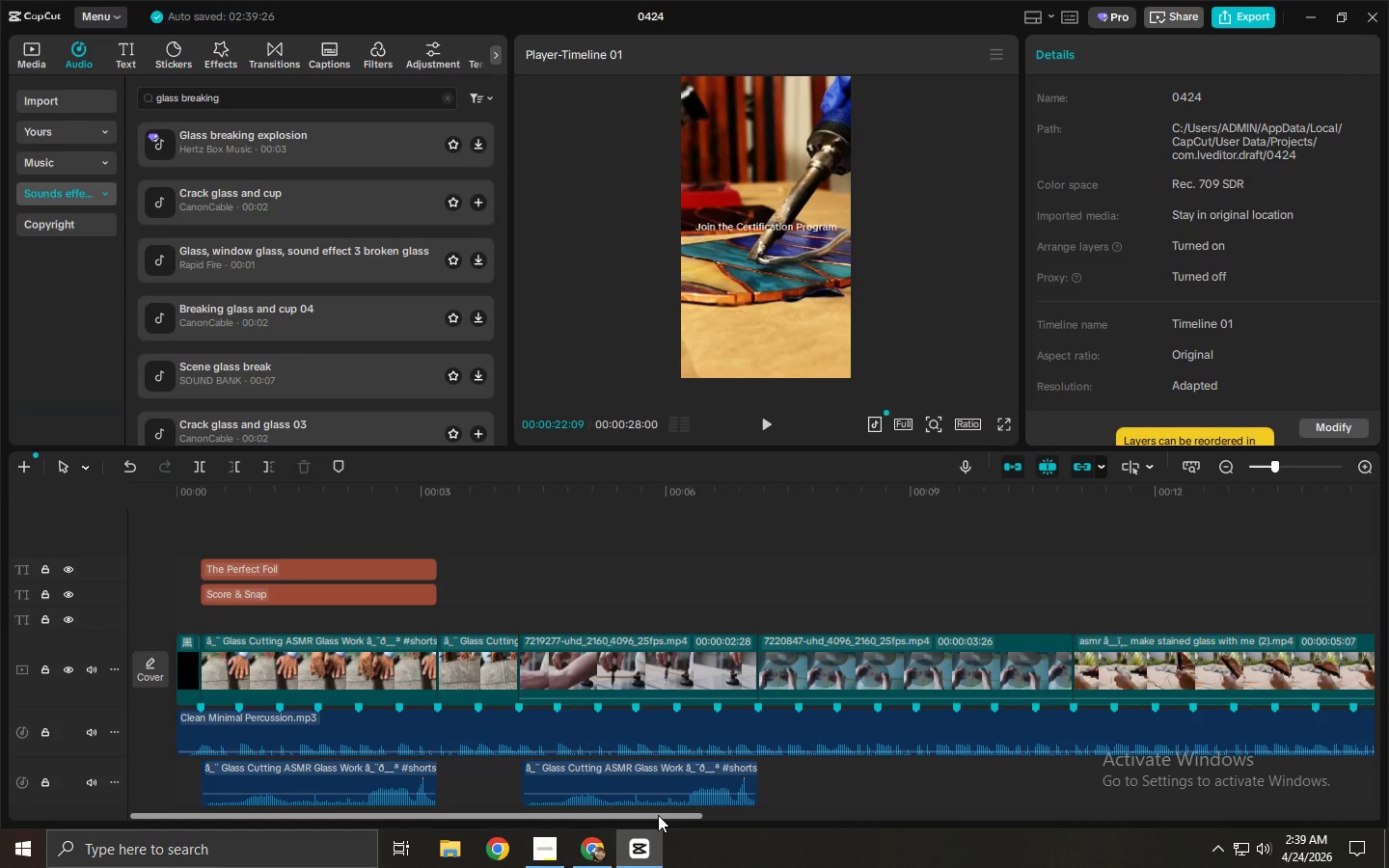 
left_click_drag(start_coordinate=[655, 816], to_coordinate=[84, 793])
 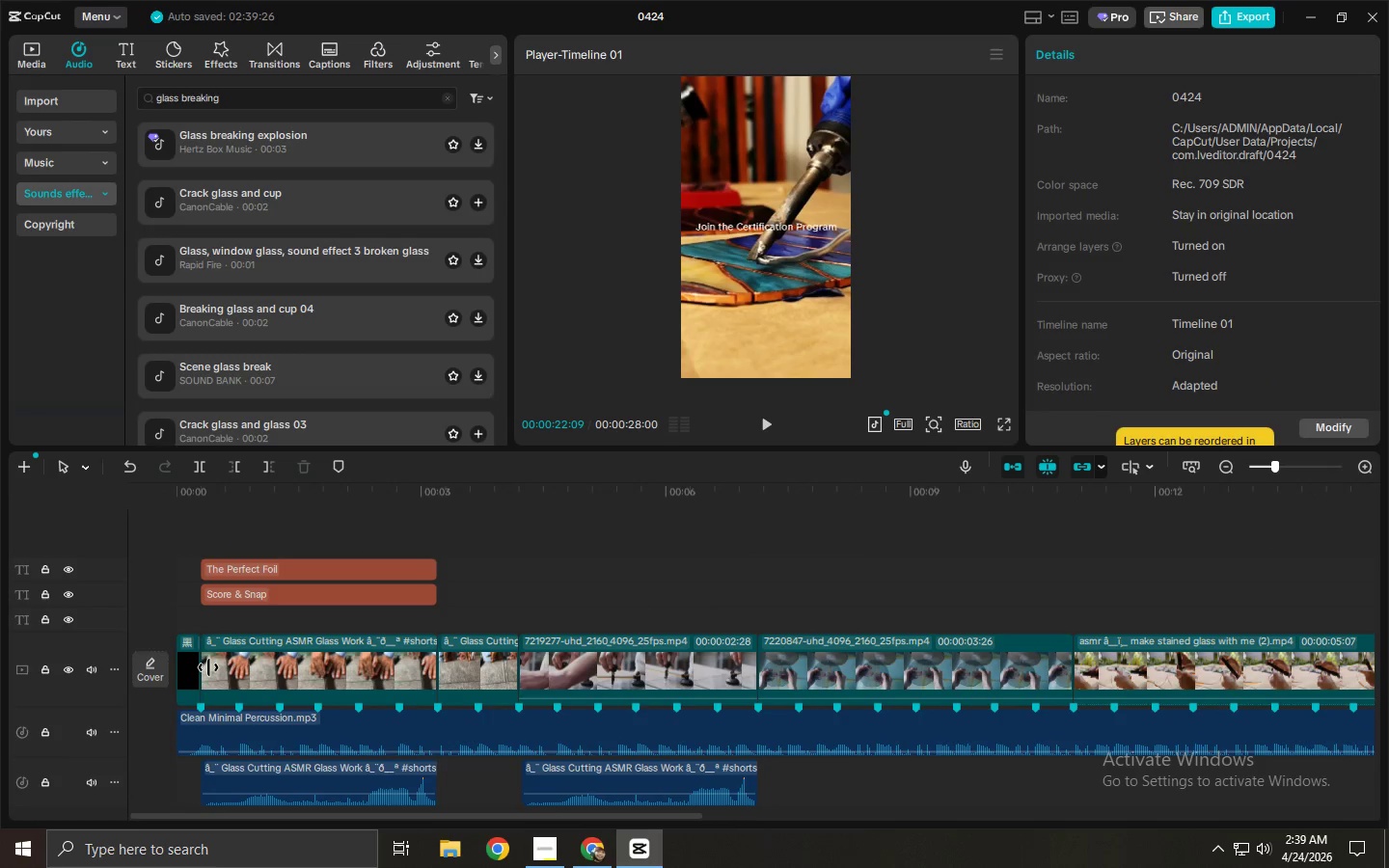 
wait(5.67)
 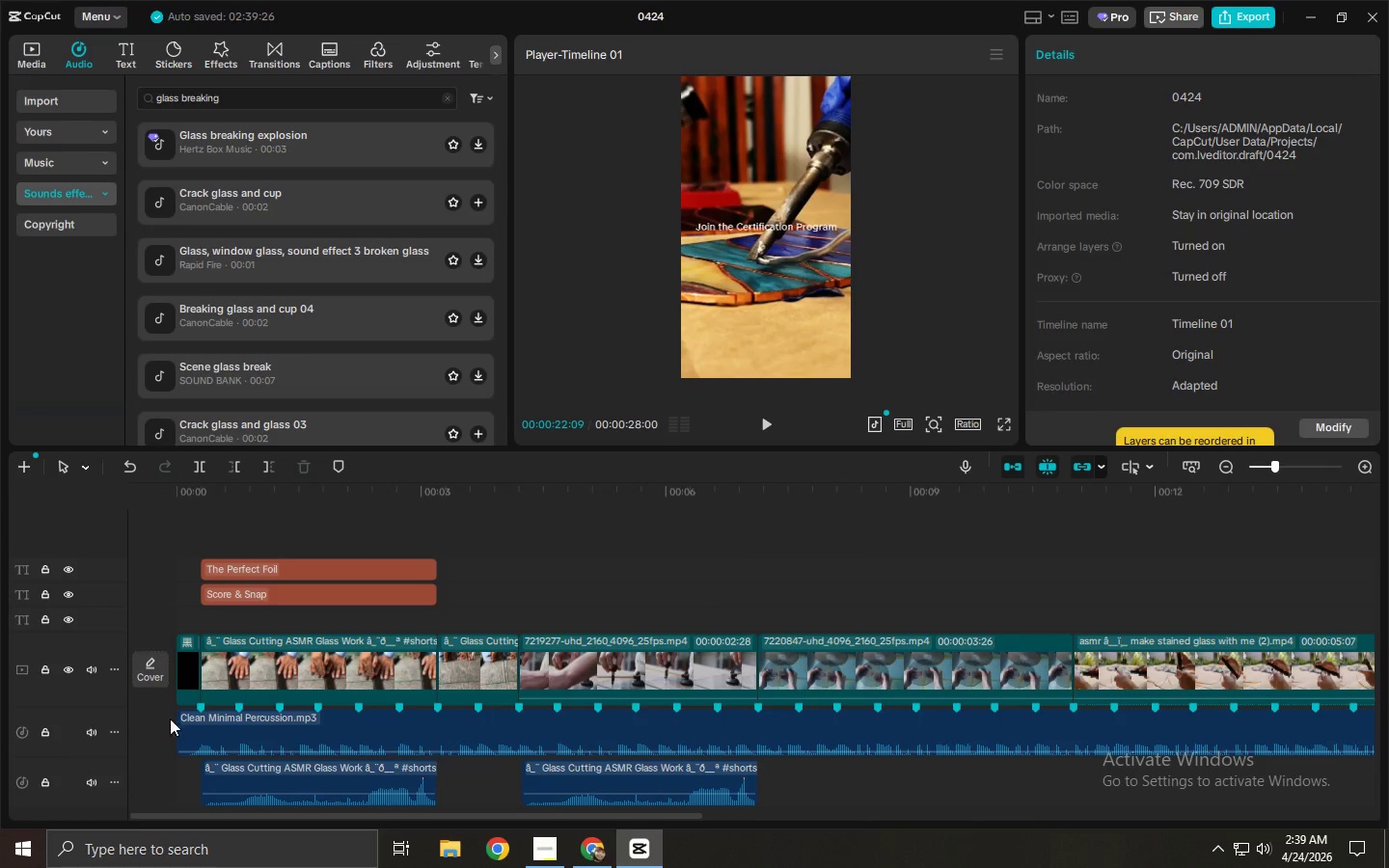 
left_click_drag(start_coordinate=[268, 497], to_coordinate=[126, 490])
 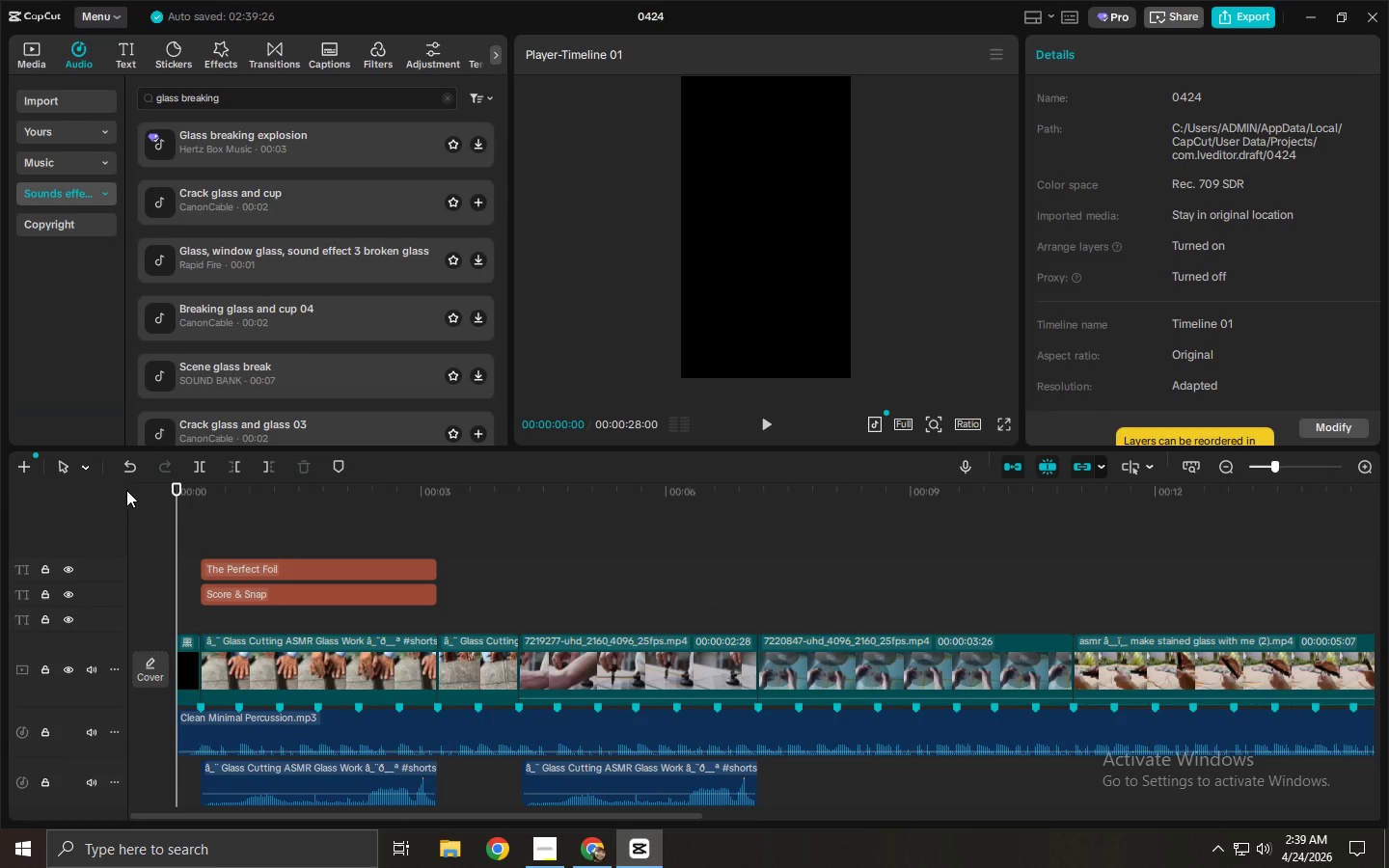 
key(Space)
 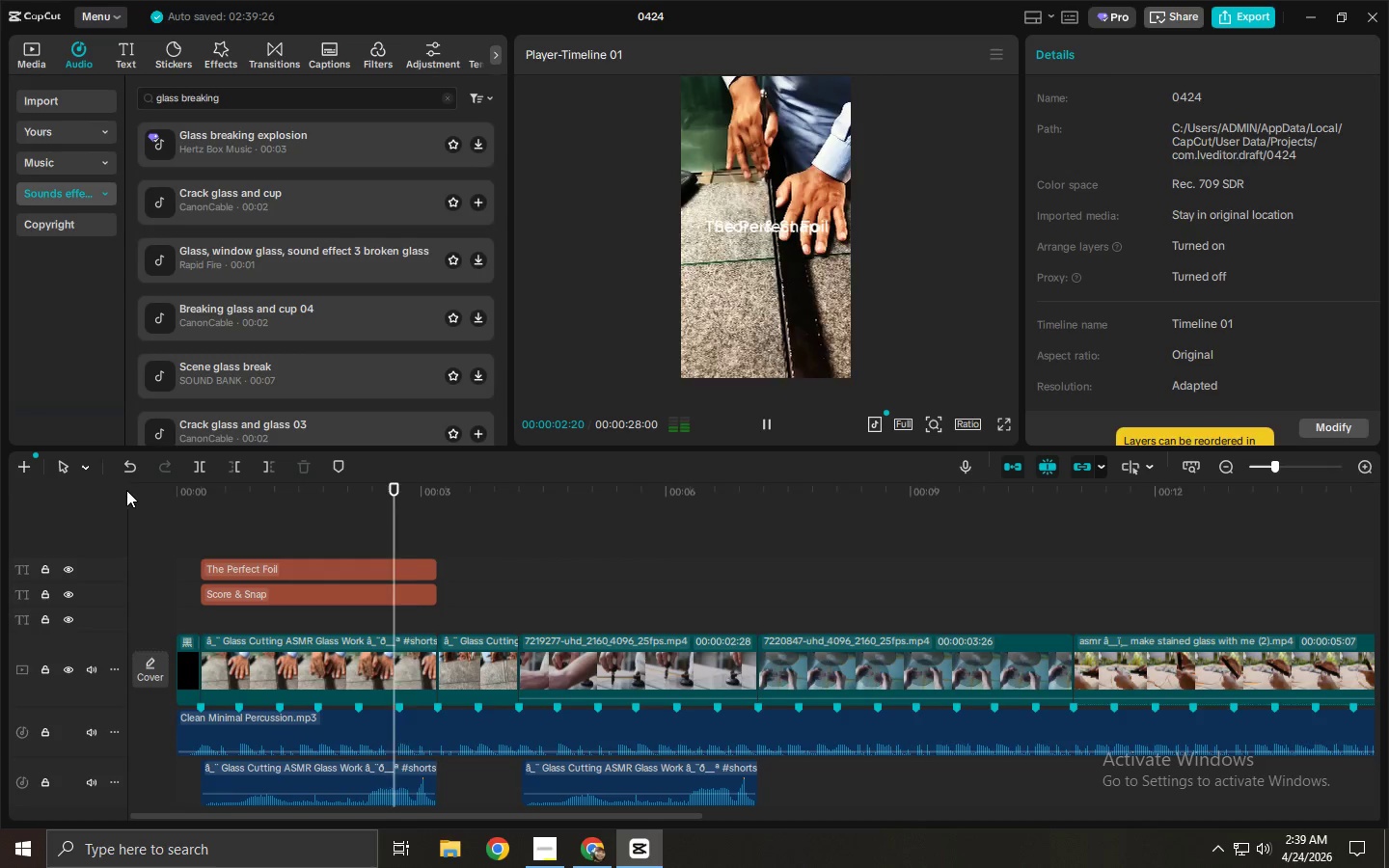 
key(Space)
 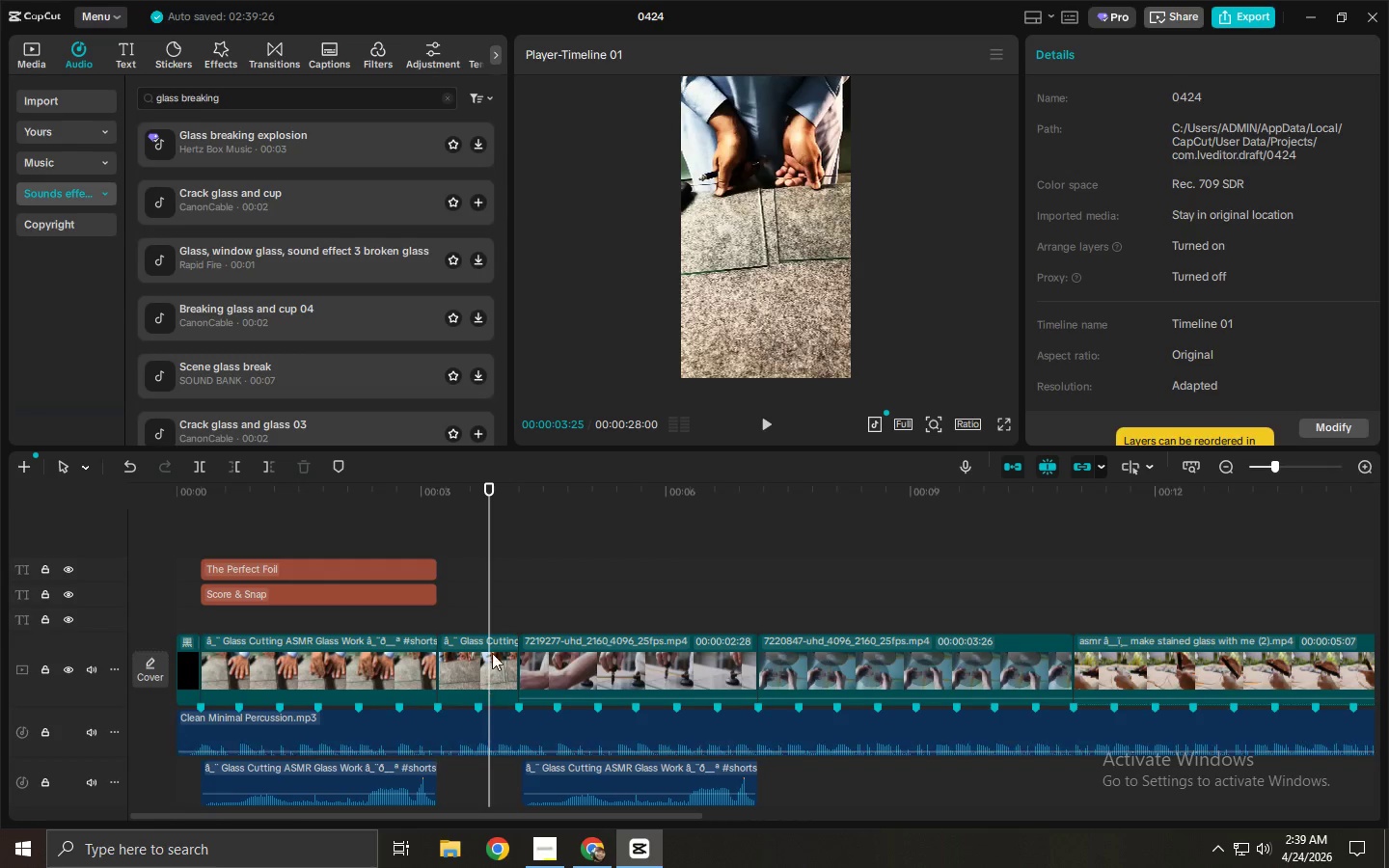 
key(Space)
 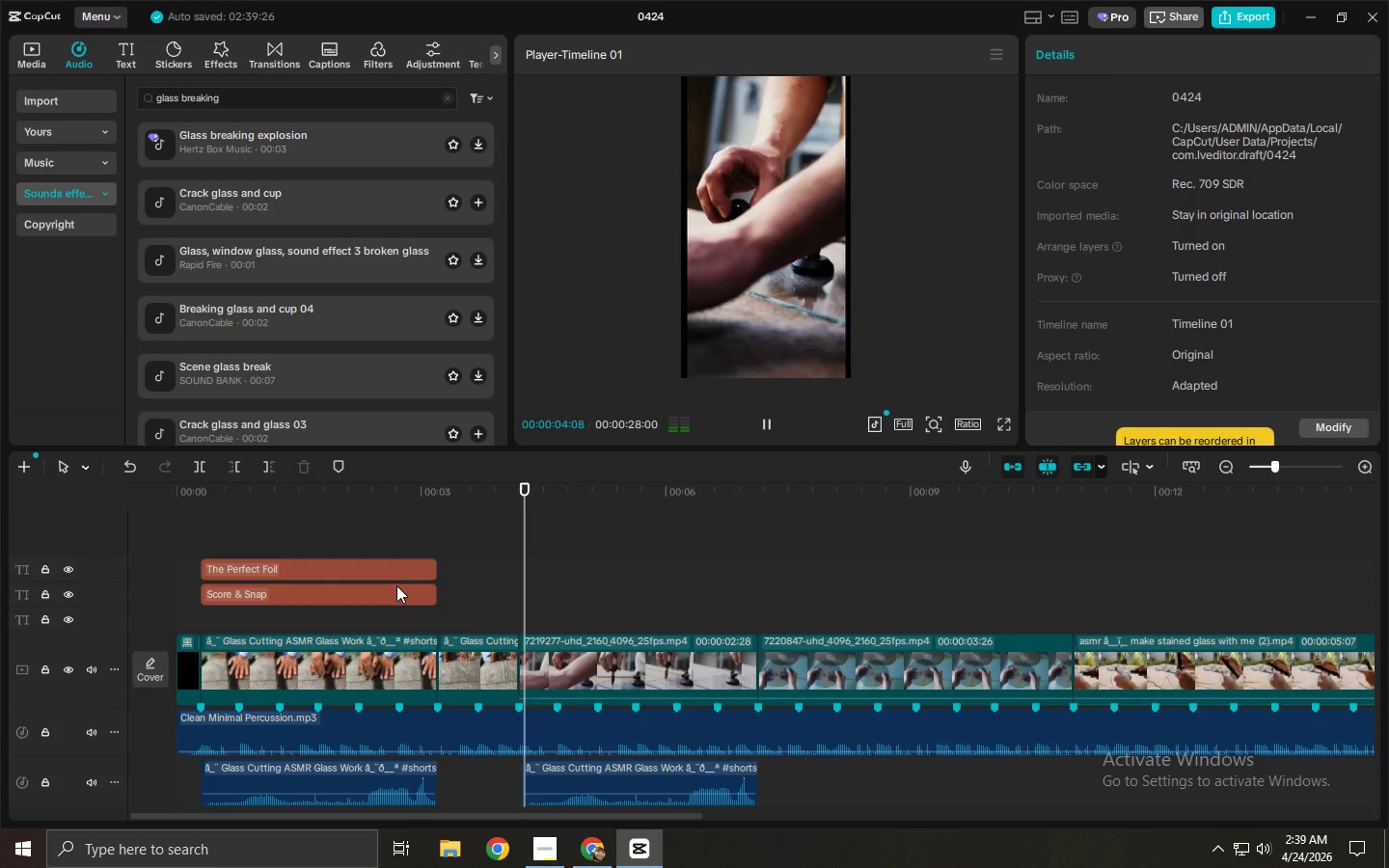 
key(Space)
 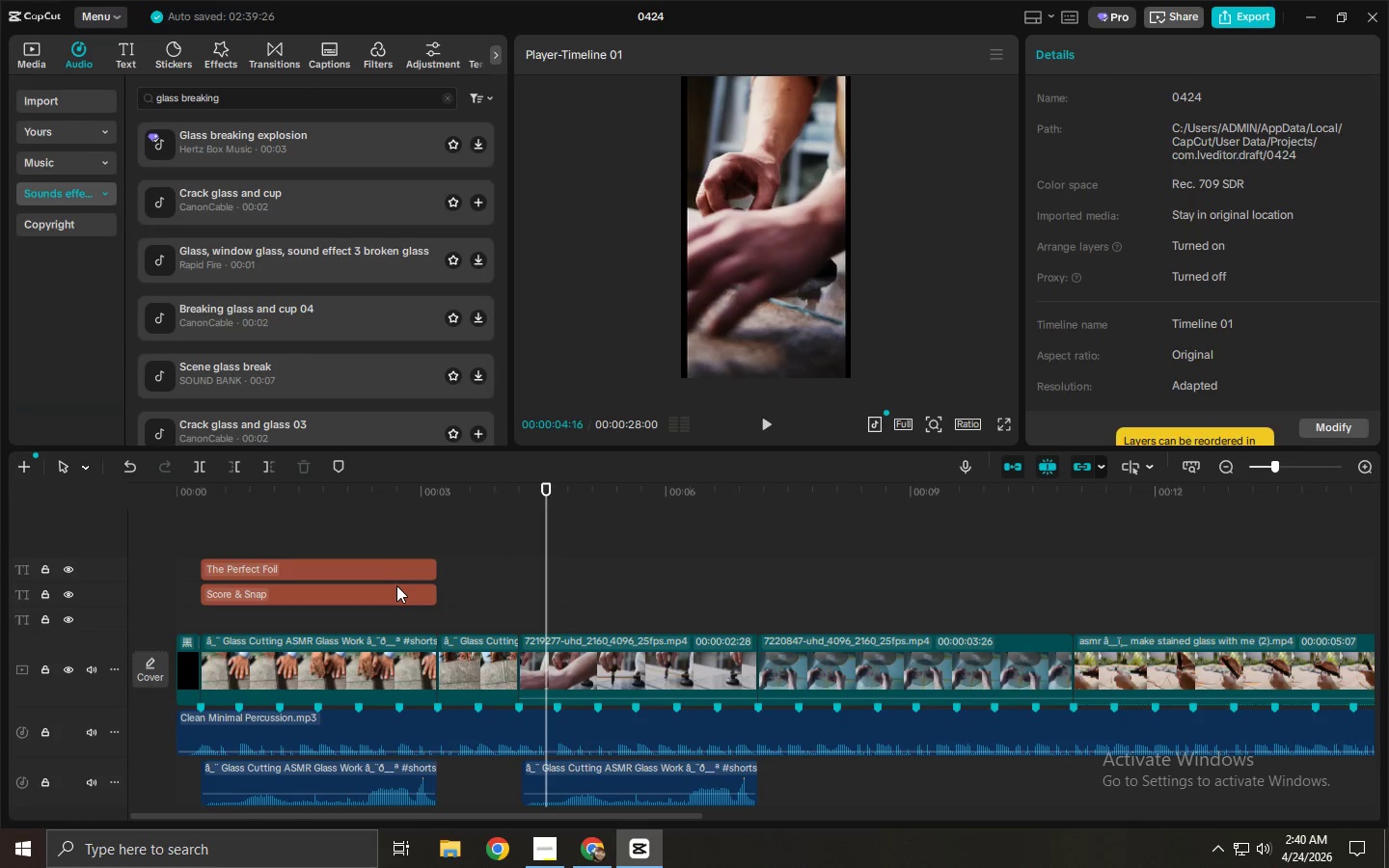 
wait(13.08)
 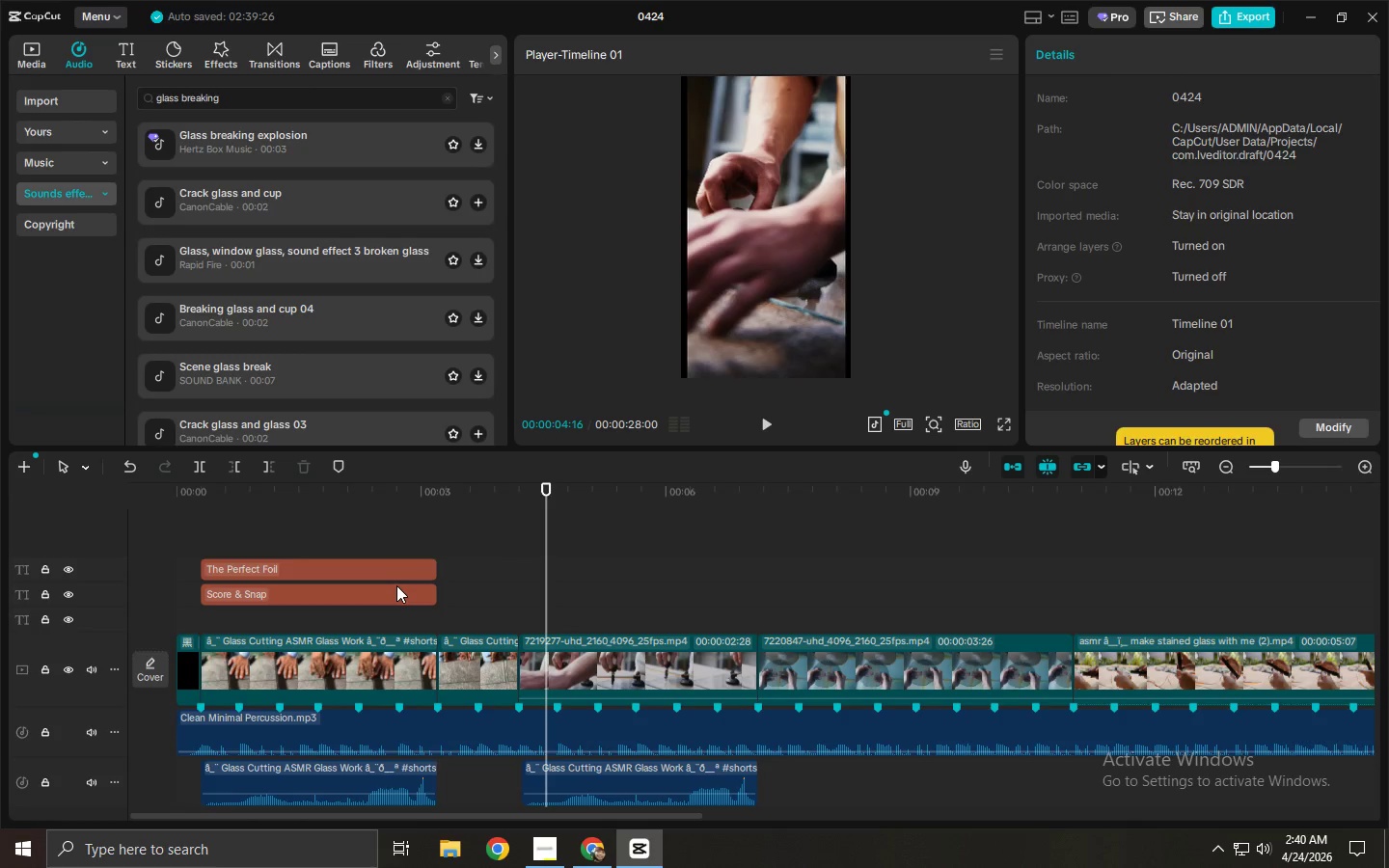 
key(Space)
 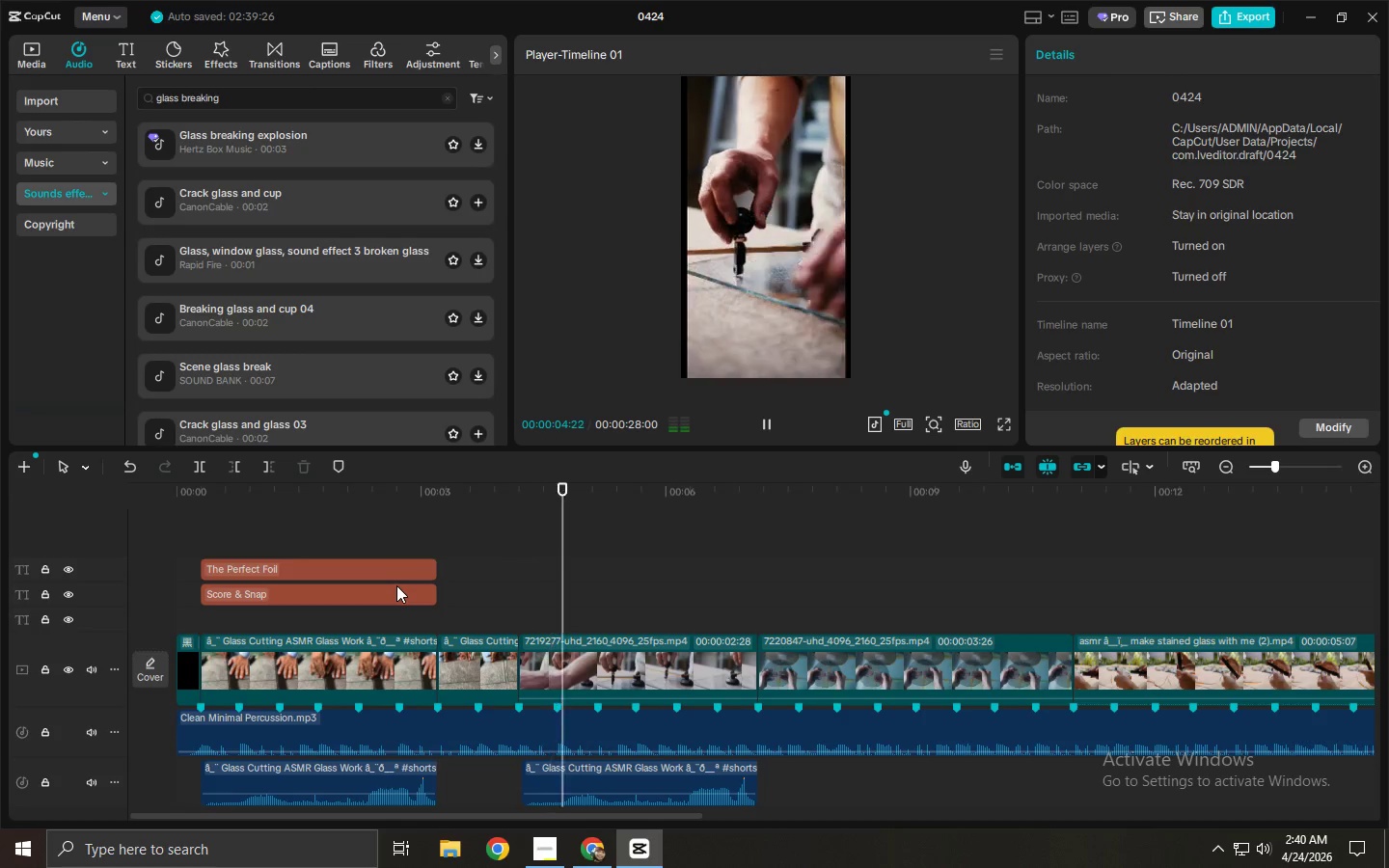 
key(Space)
 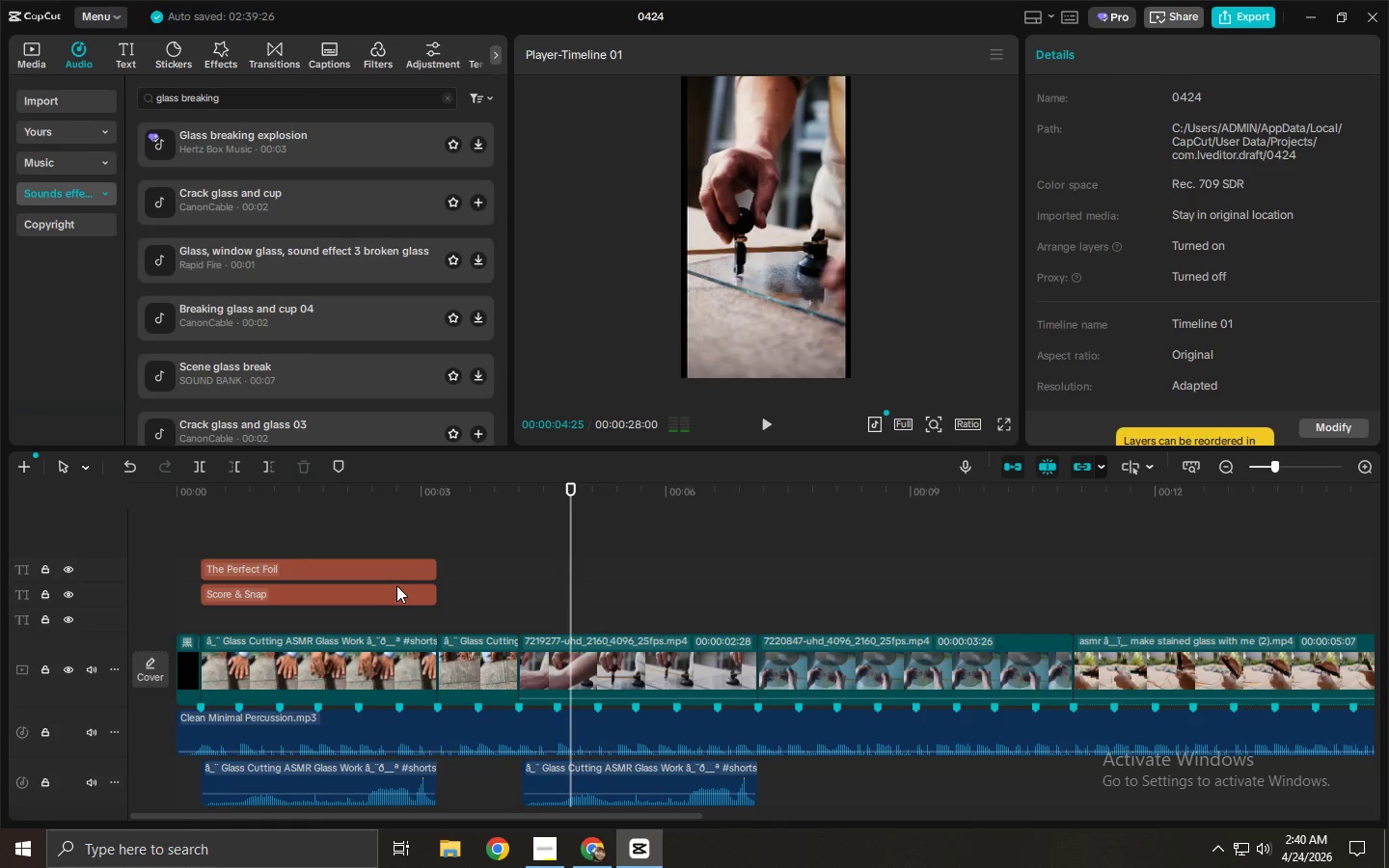 
key(Alt+Tab)
 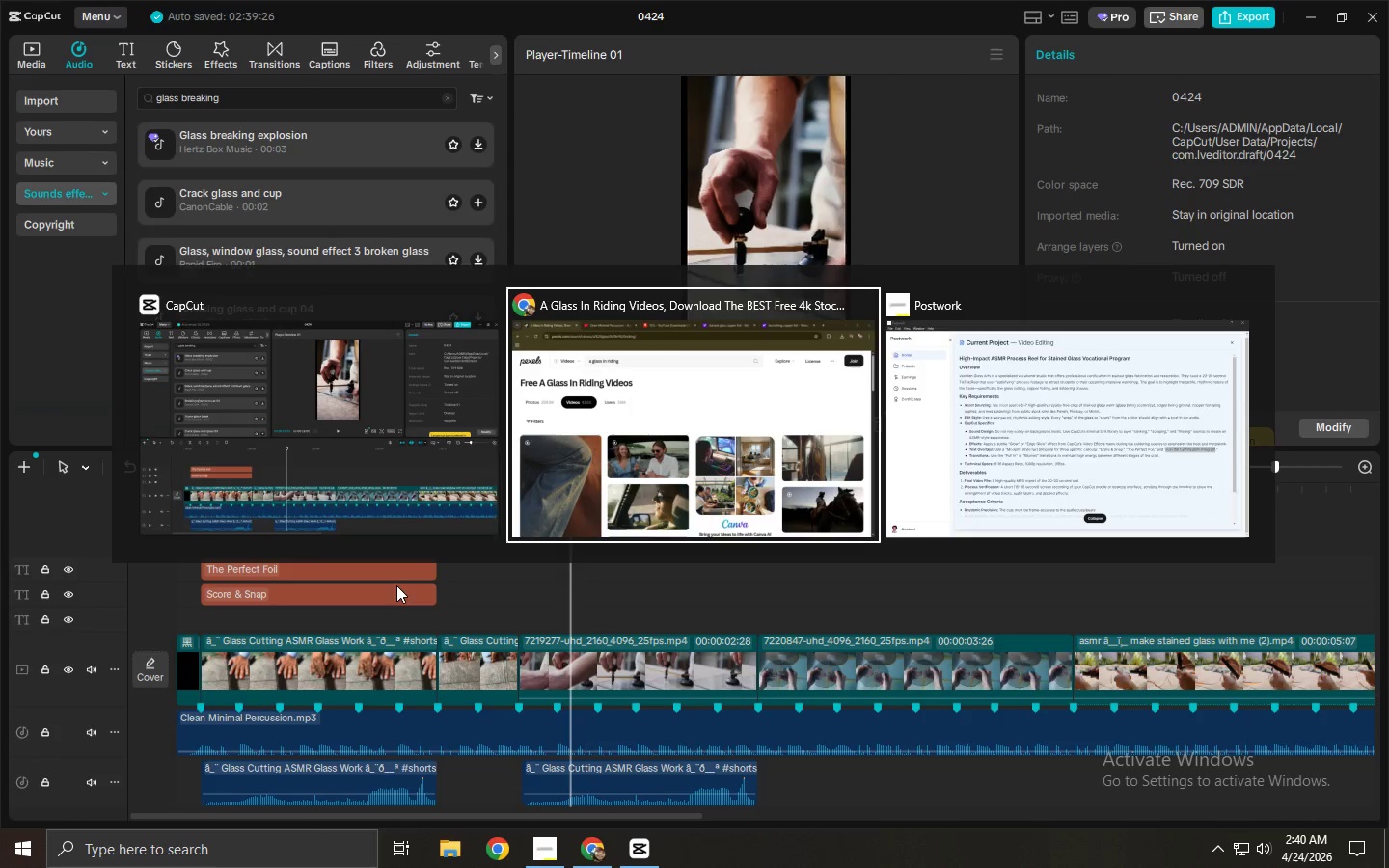 
key(Alt+Tab)